 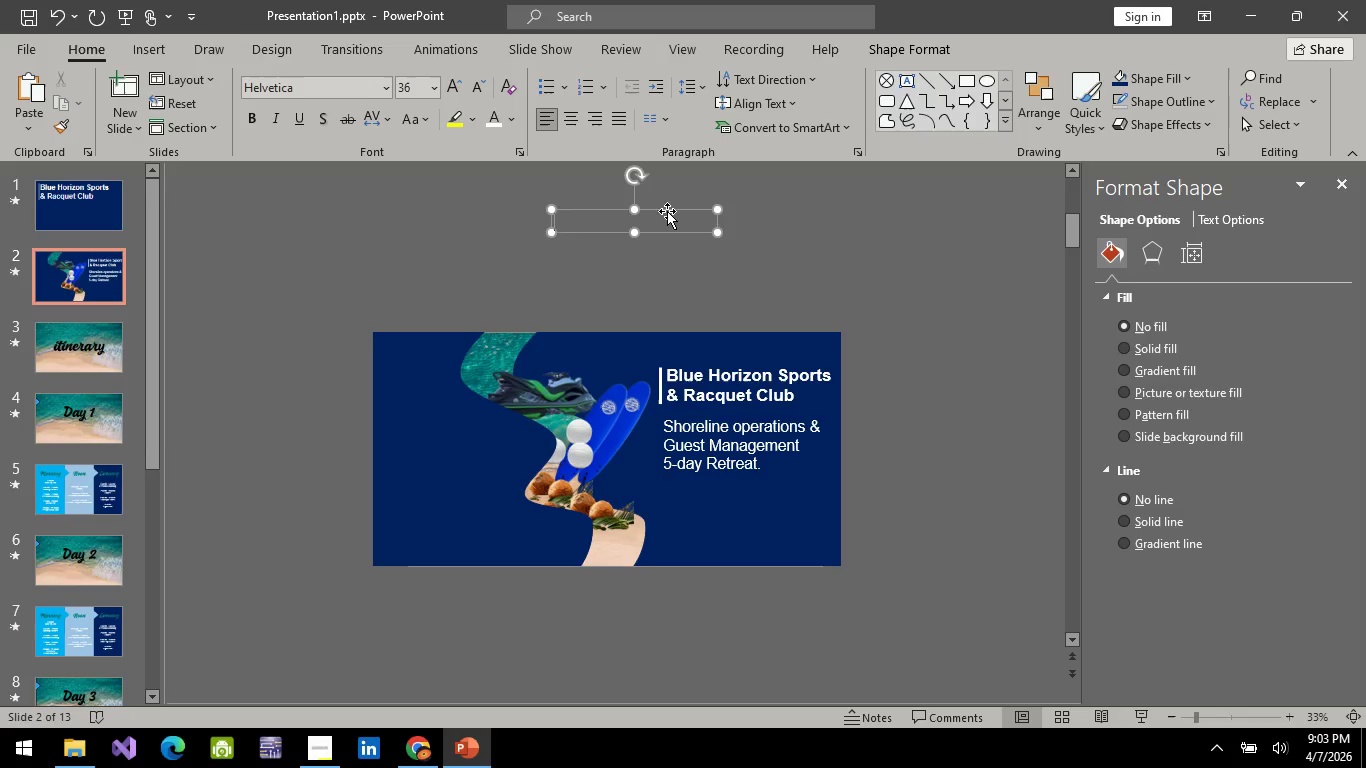 
type(NE)
key(Backspace)
type(eccesities to Bring)
 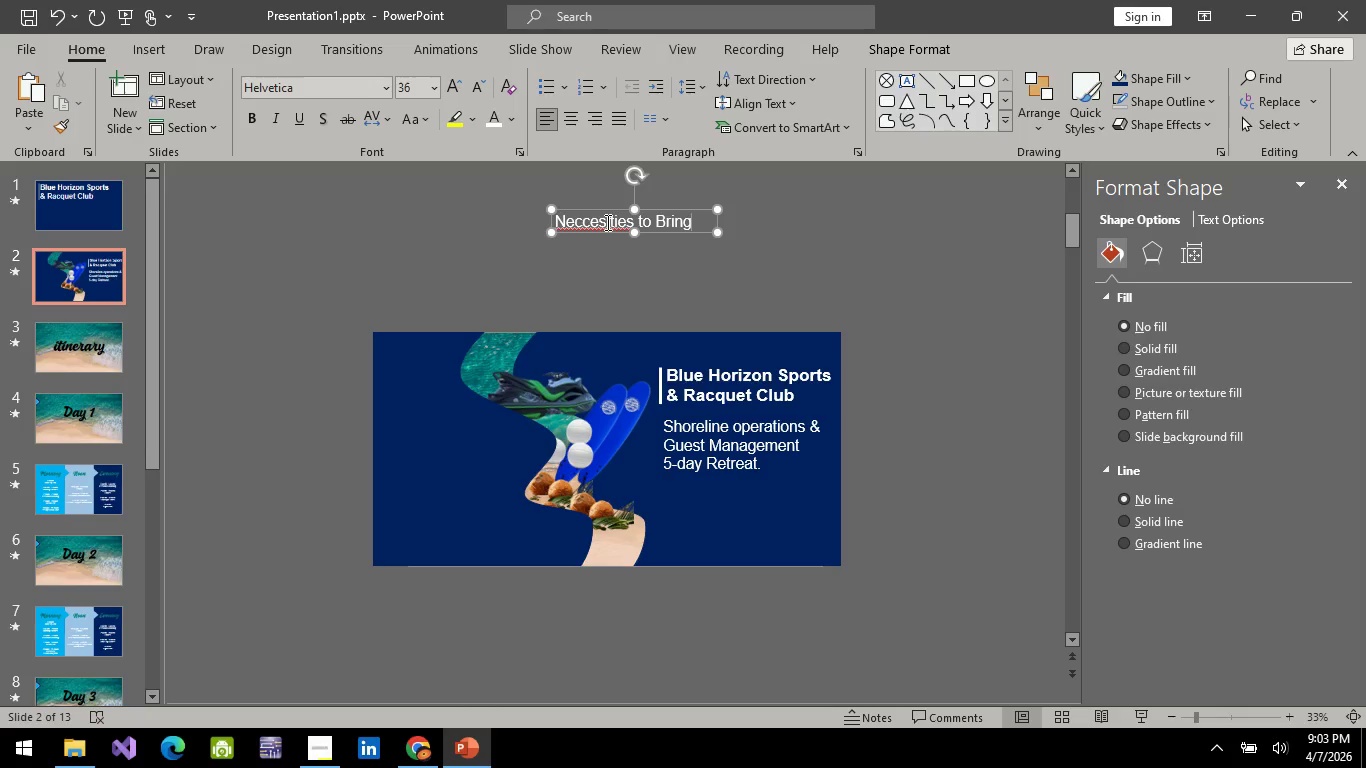 
left_click([603, 230])
 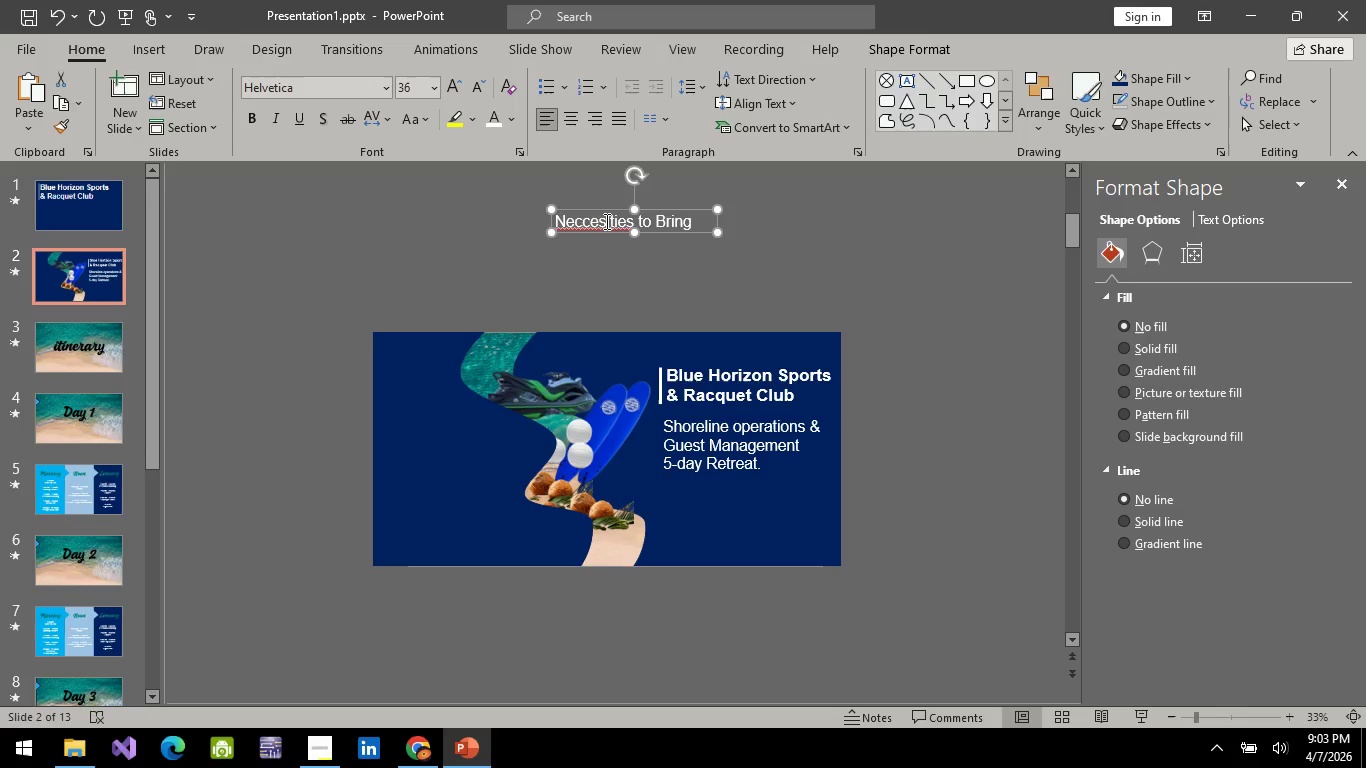 
right_click([605, 221])
 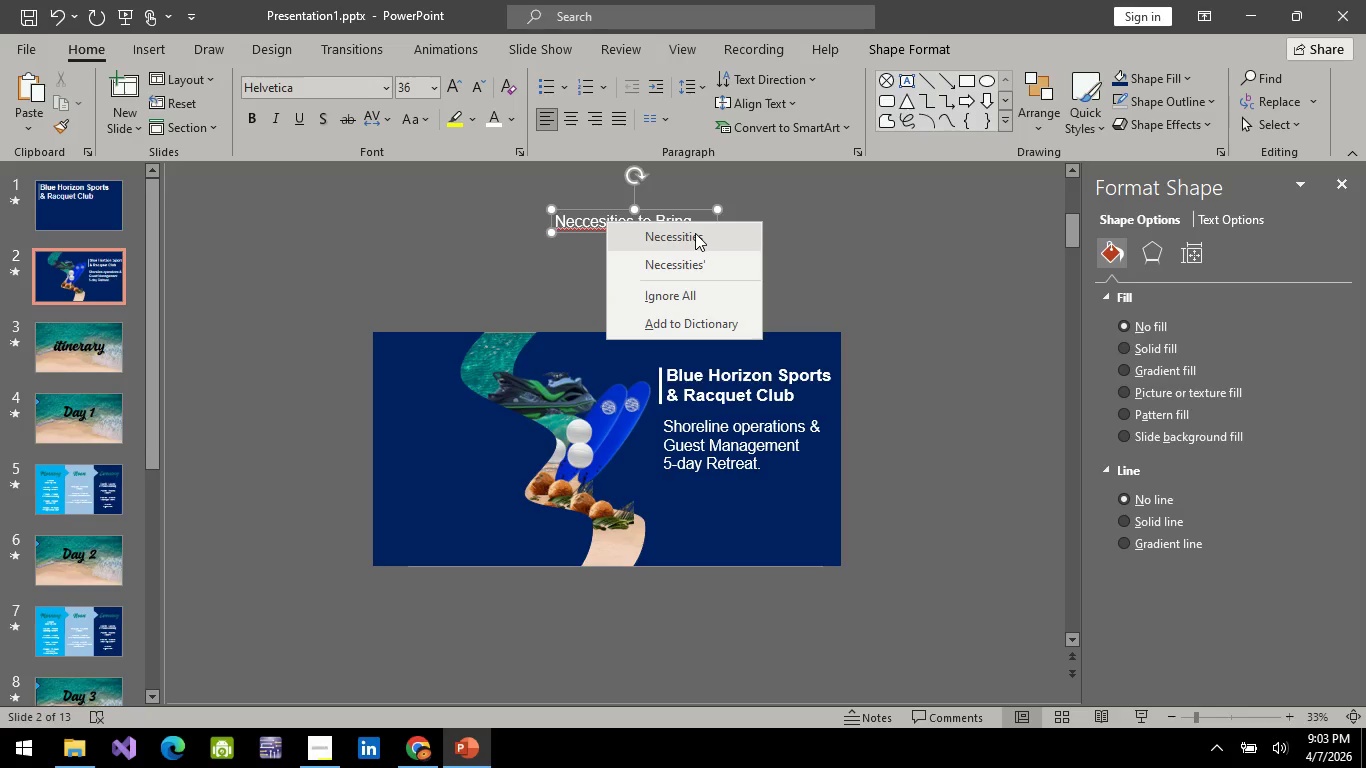 
left_click([695, 233])
 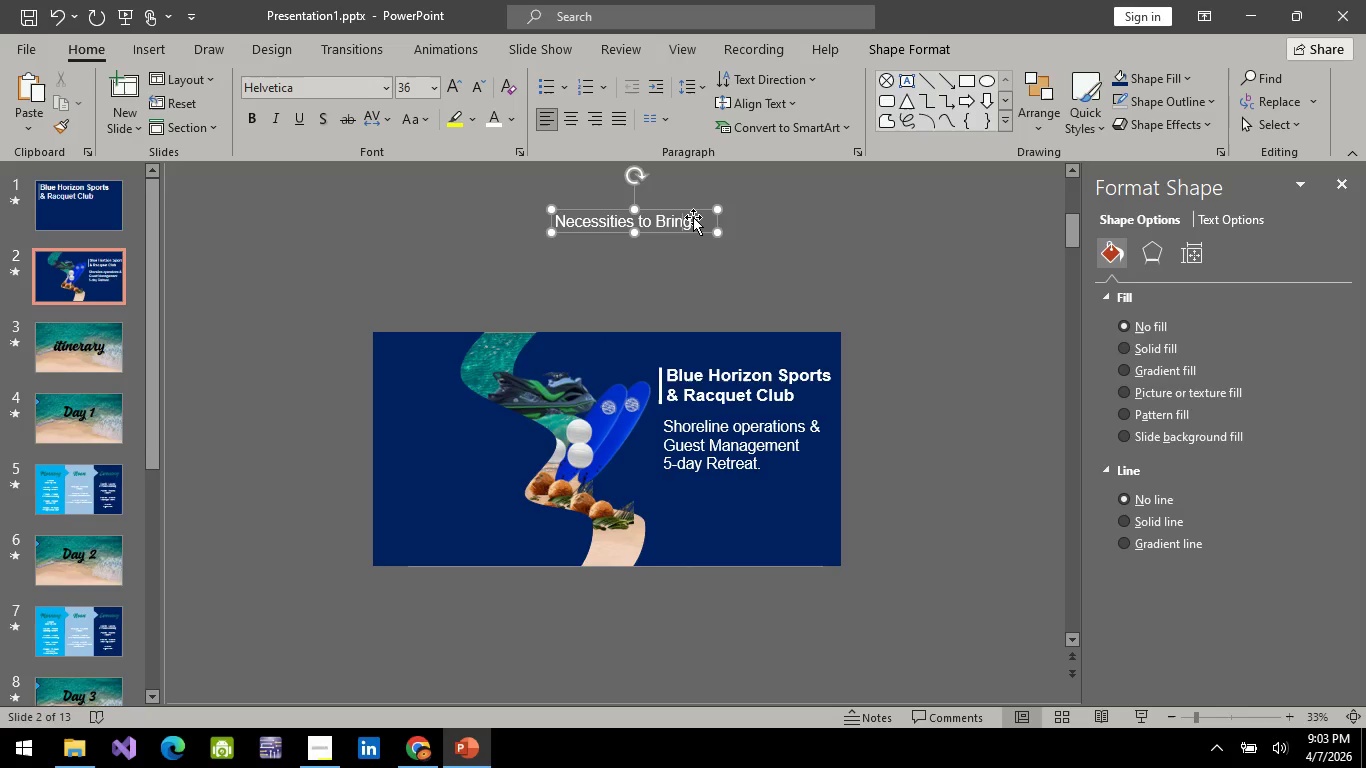 
double_click([693, 217])
 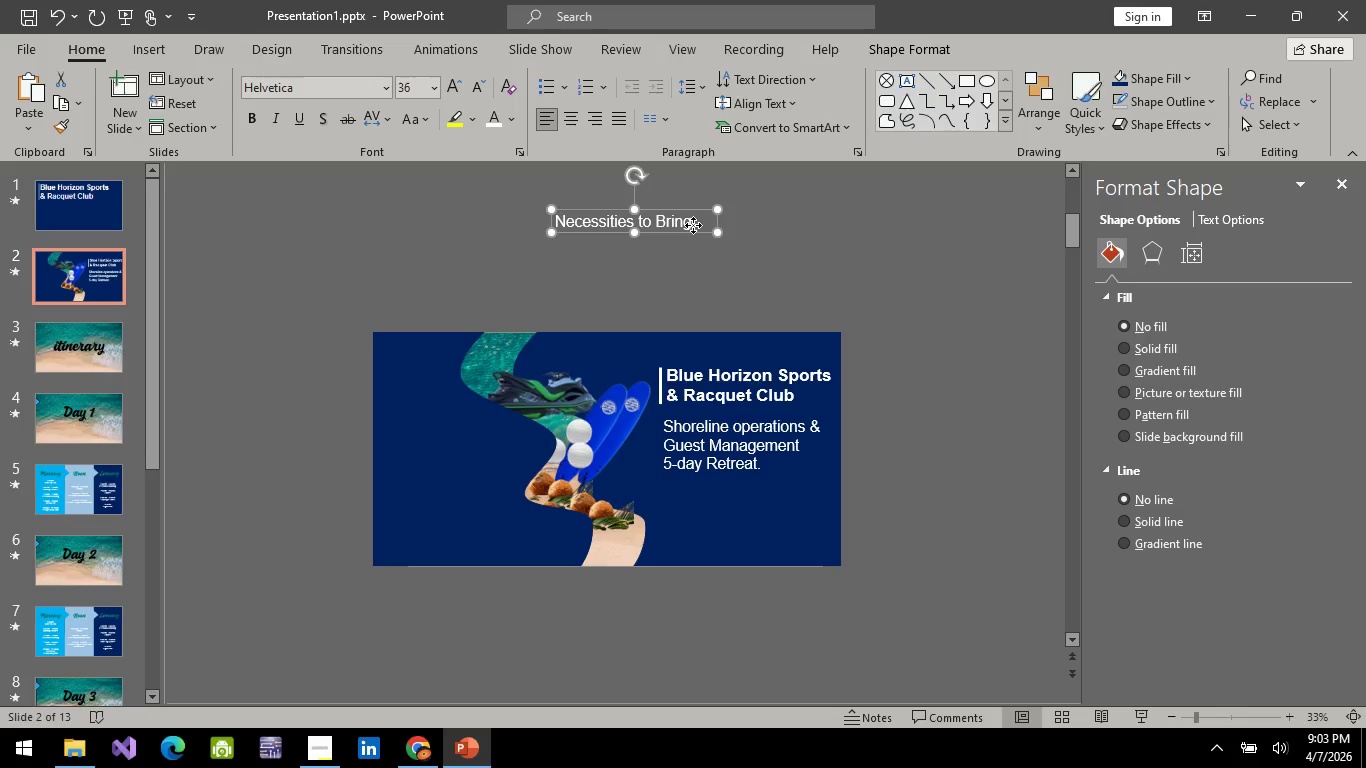 
left_click([693, 225])
 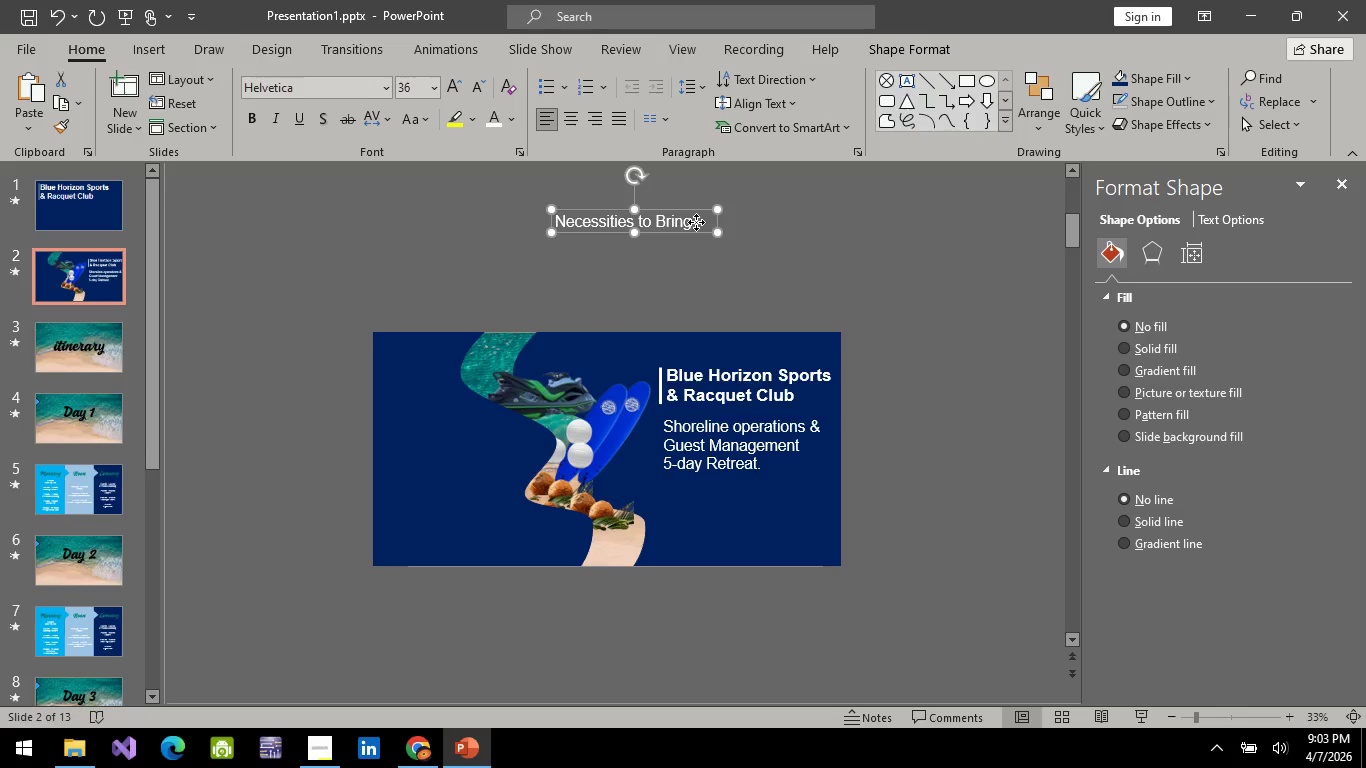 
double_click([696, 222])
 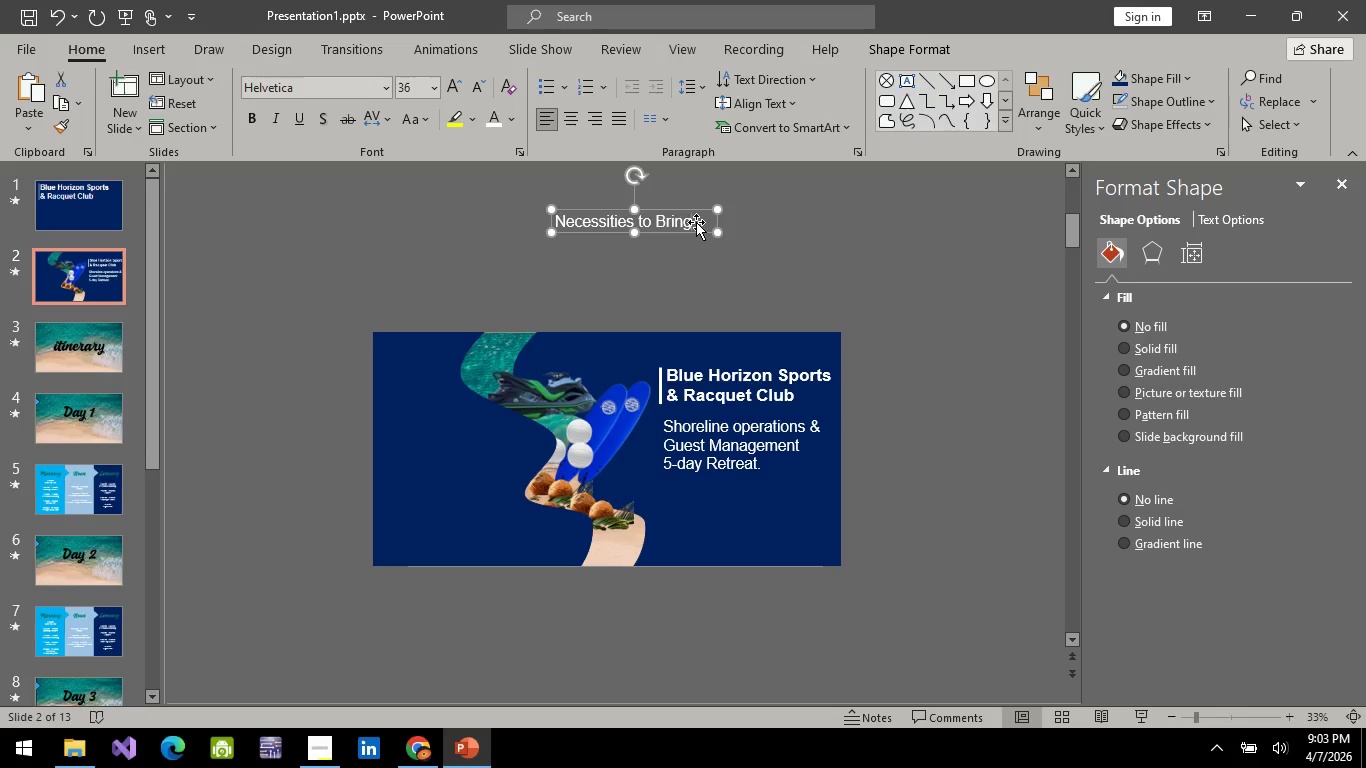 
triple_click([696, 222])
 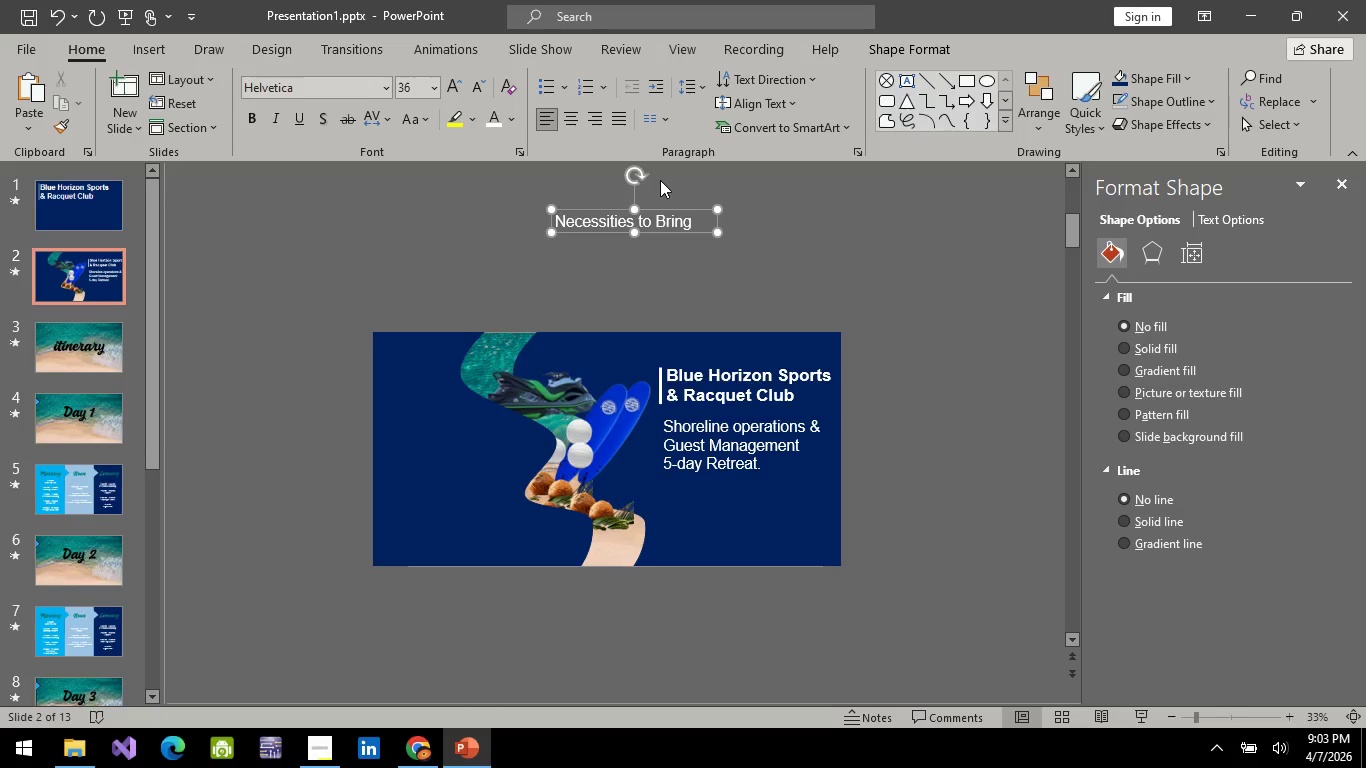 
key(Shift+Enter)